 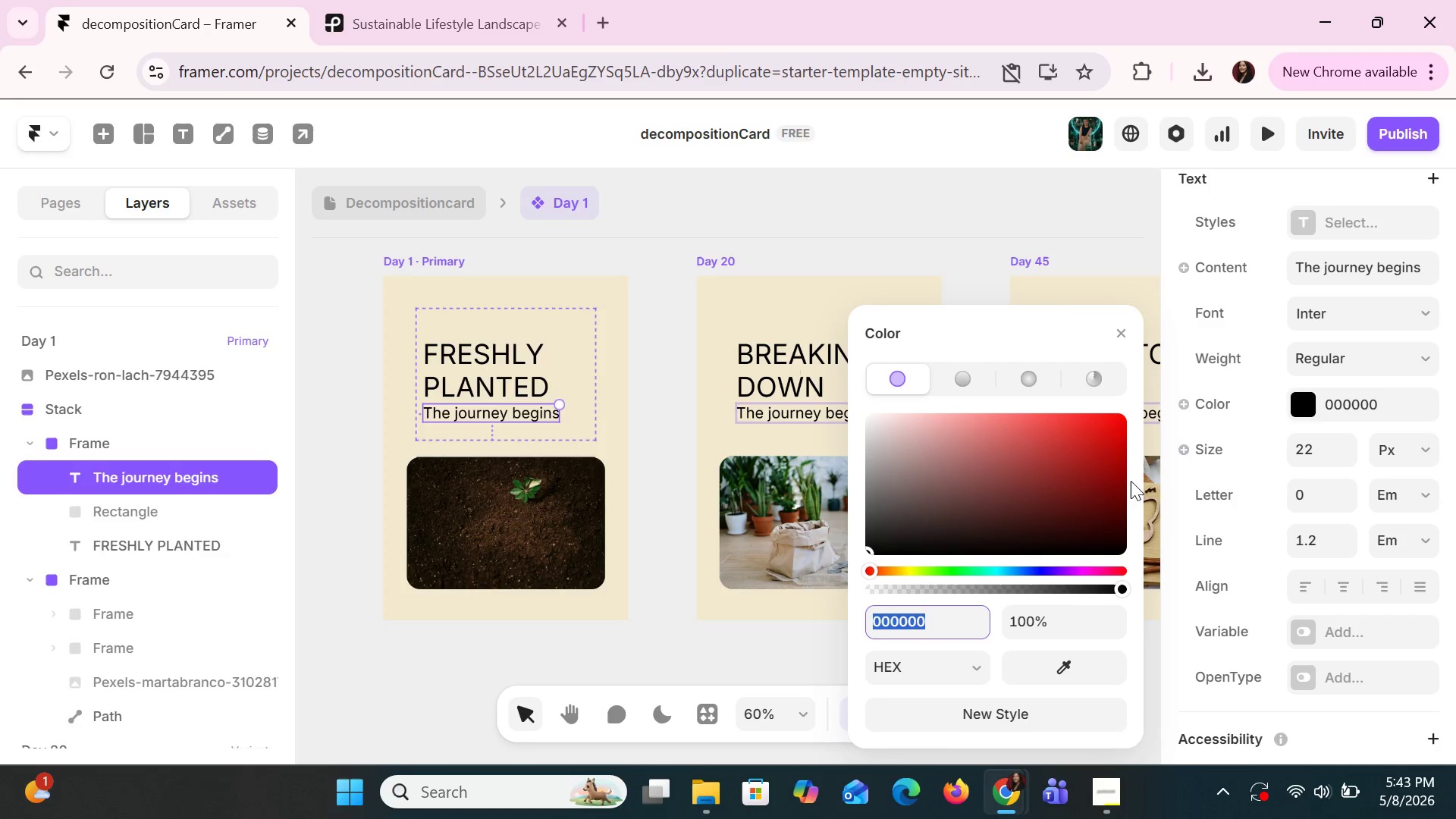 
key(Control+V)
 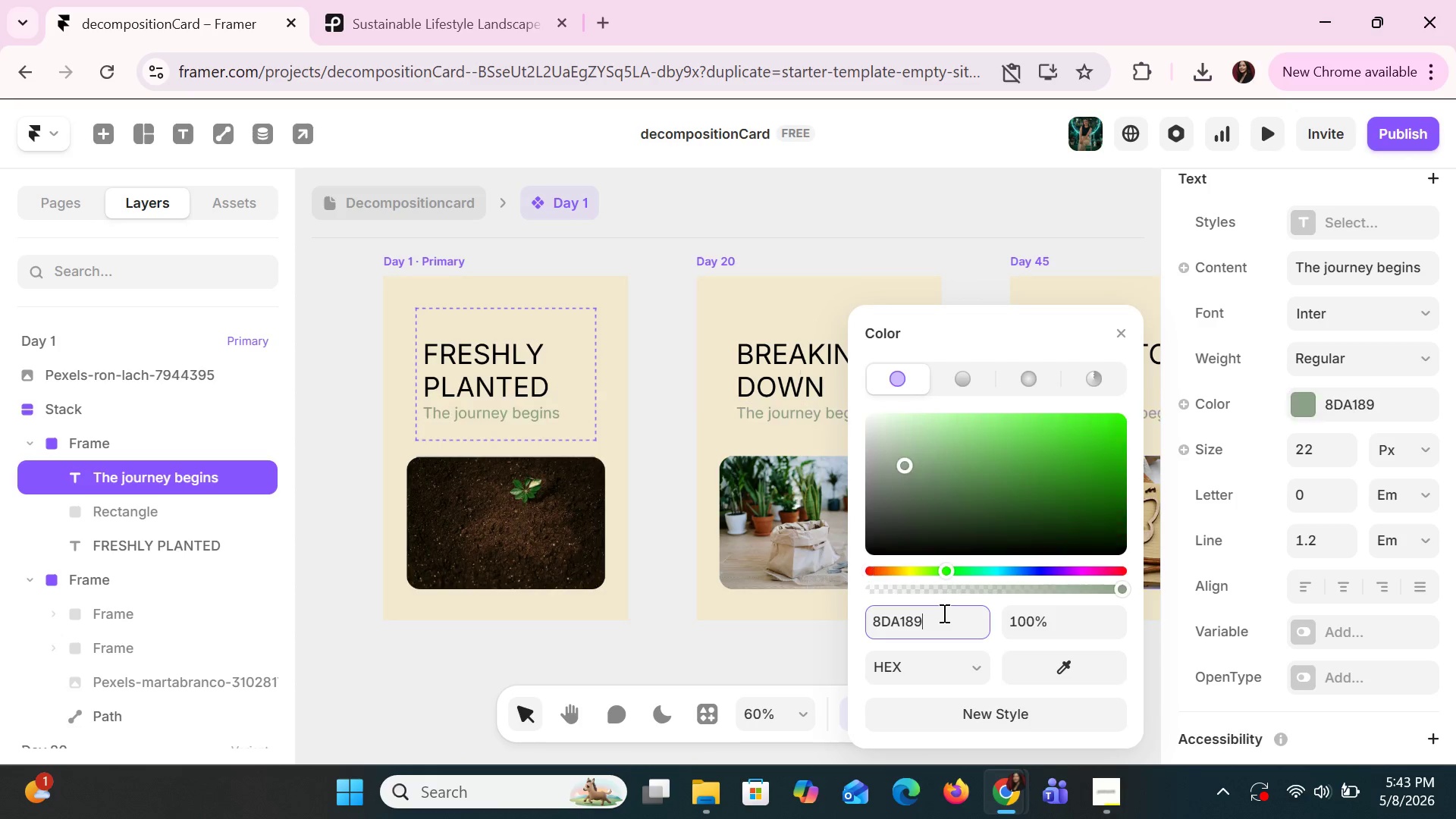 
key(Enter)
 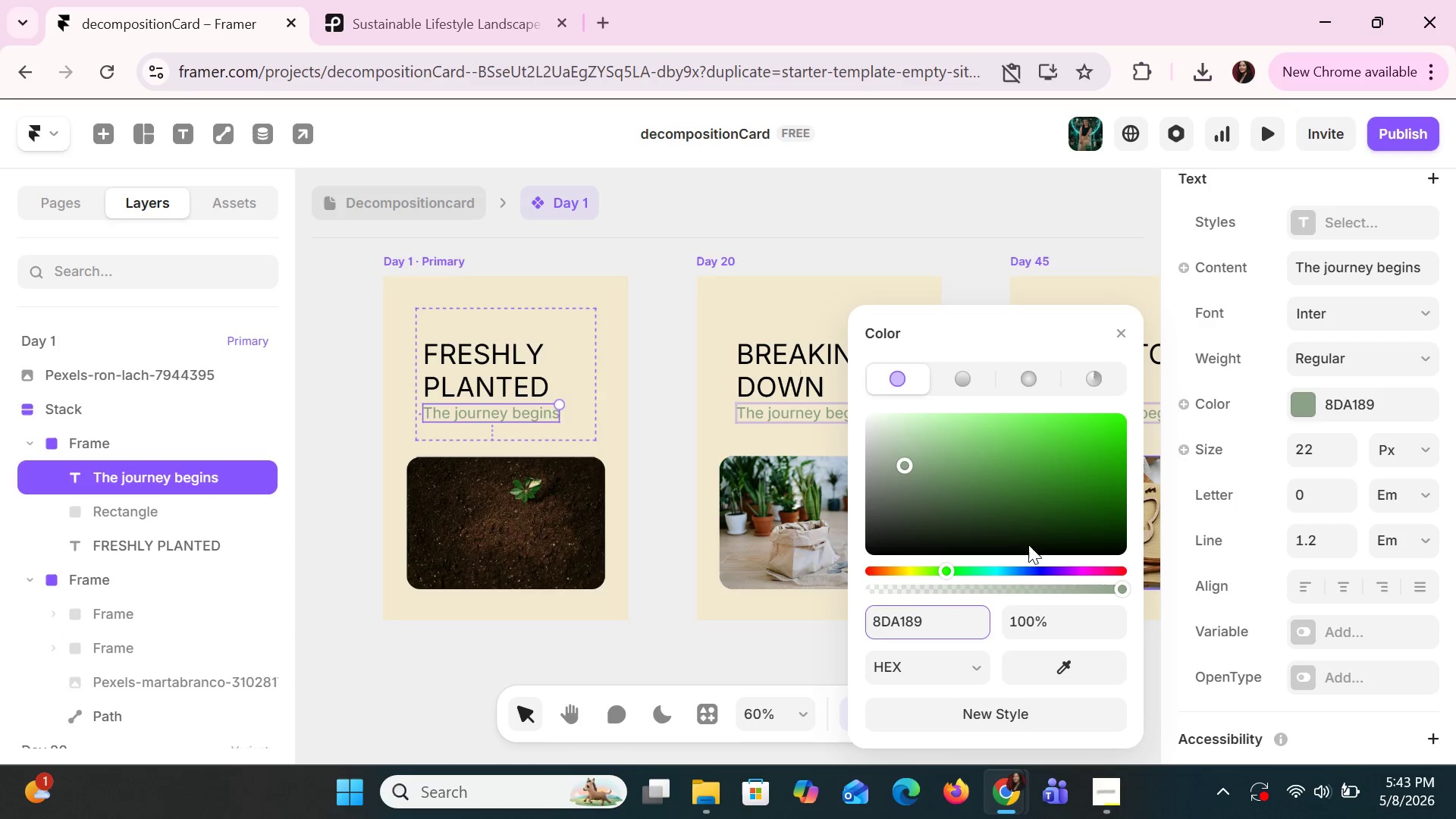 
wait(5.14)
 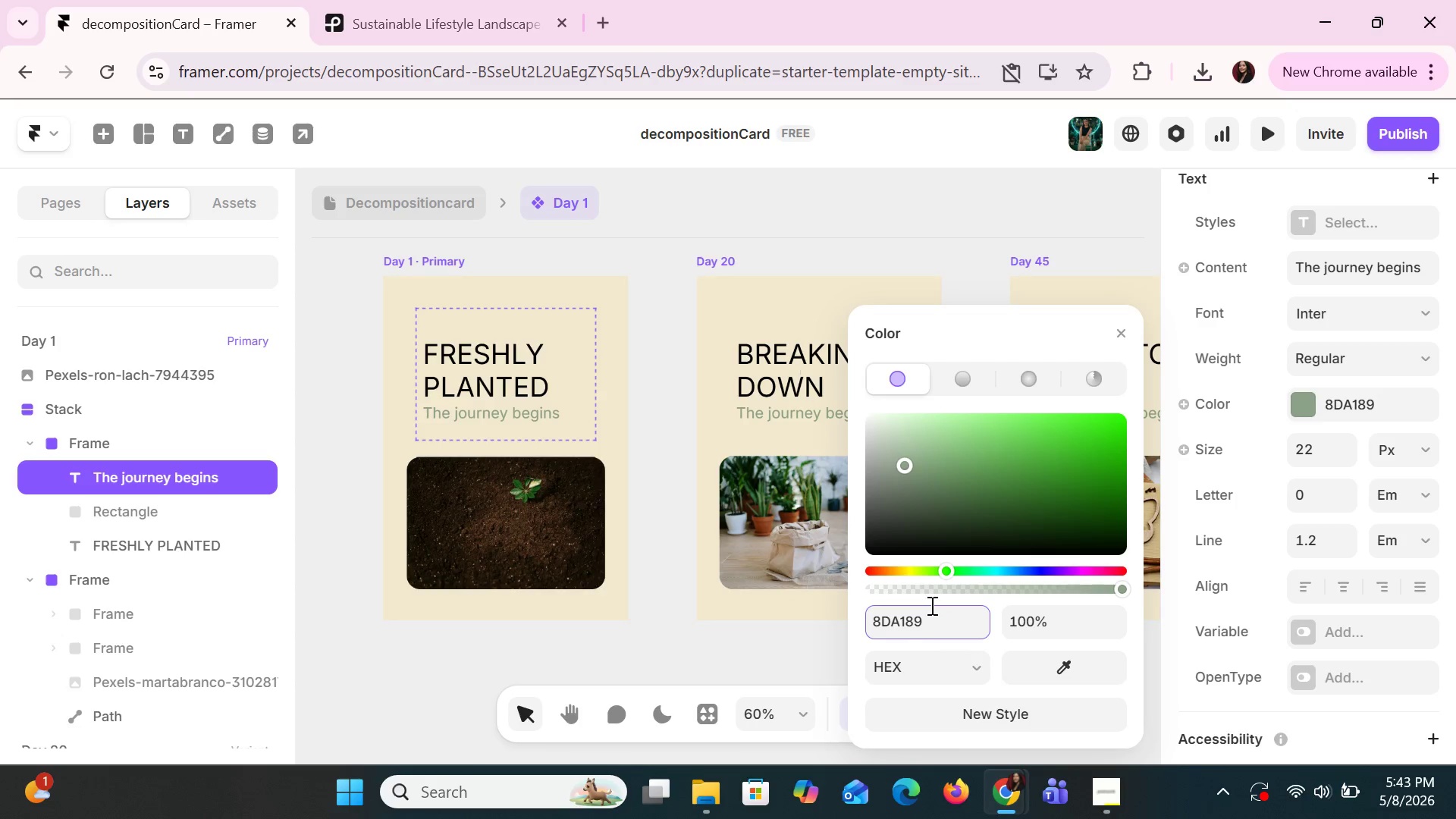 
left_click([1122, 328])
 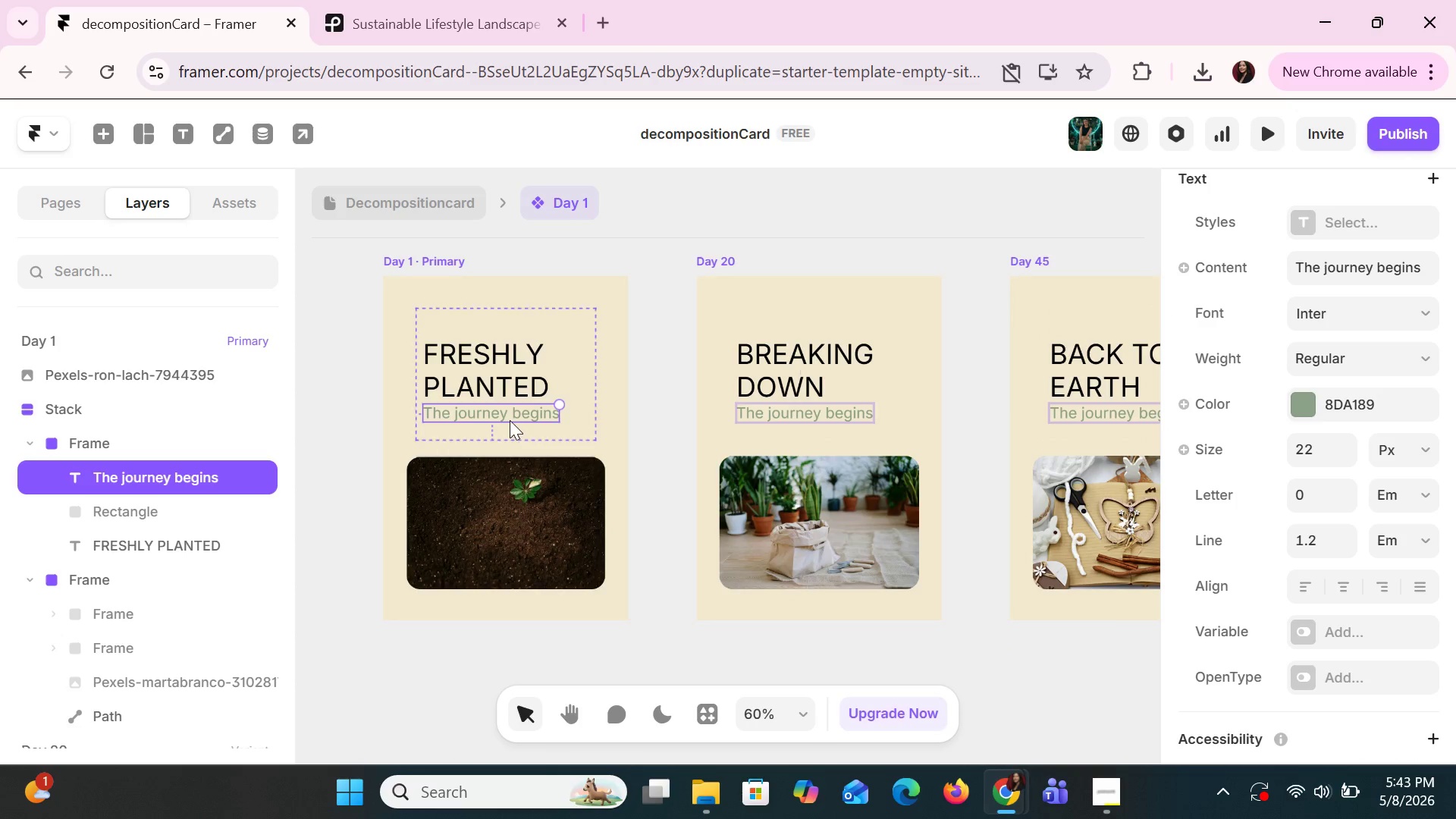 
double_click([512, 416])
 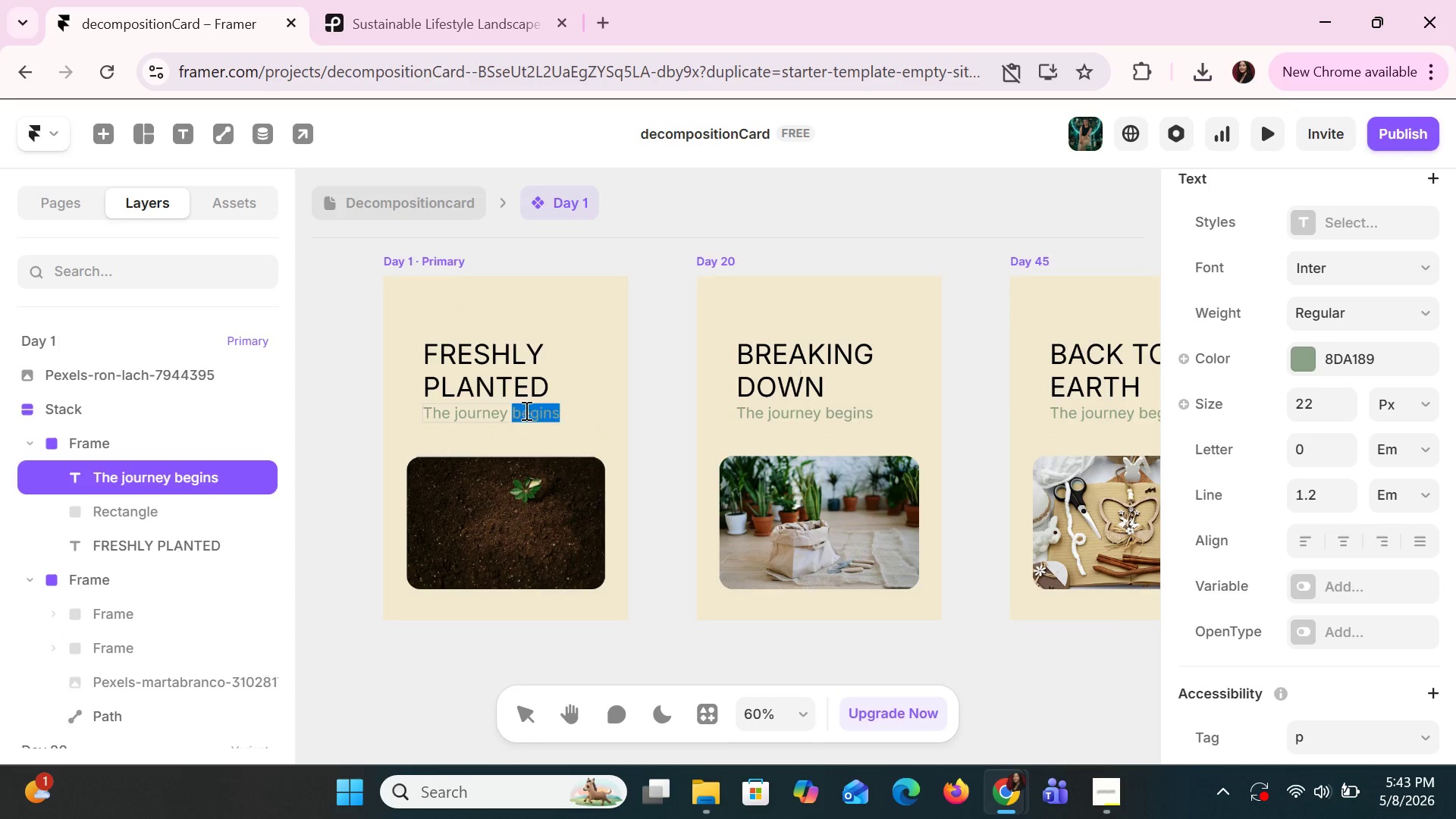 
left_click([528, 410])
 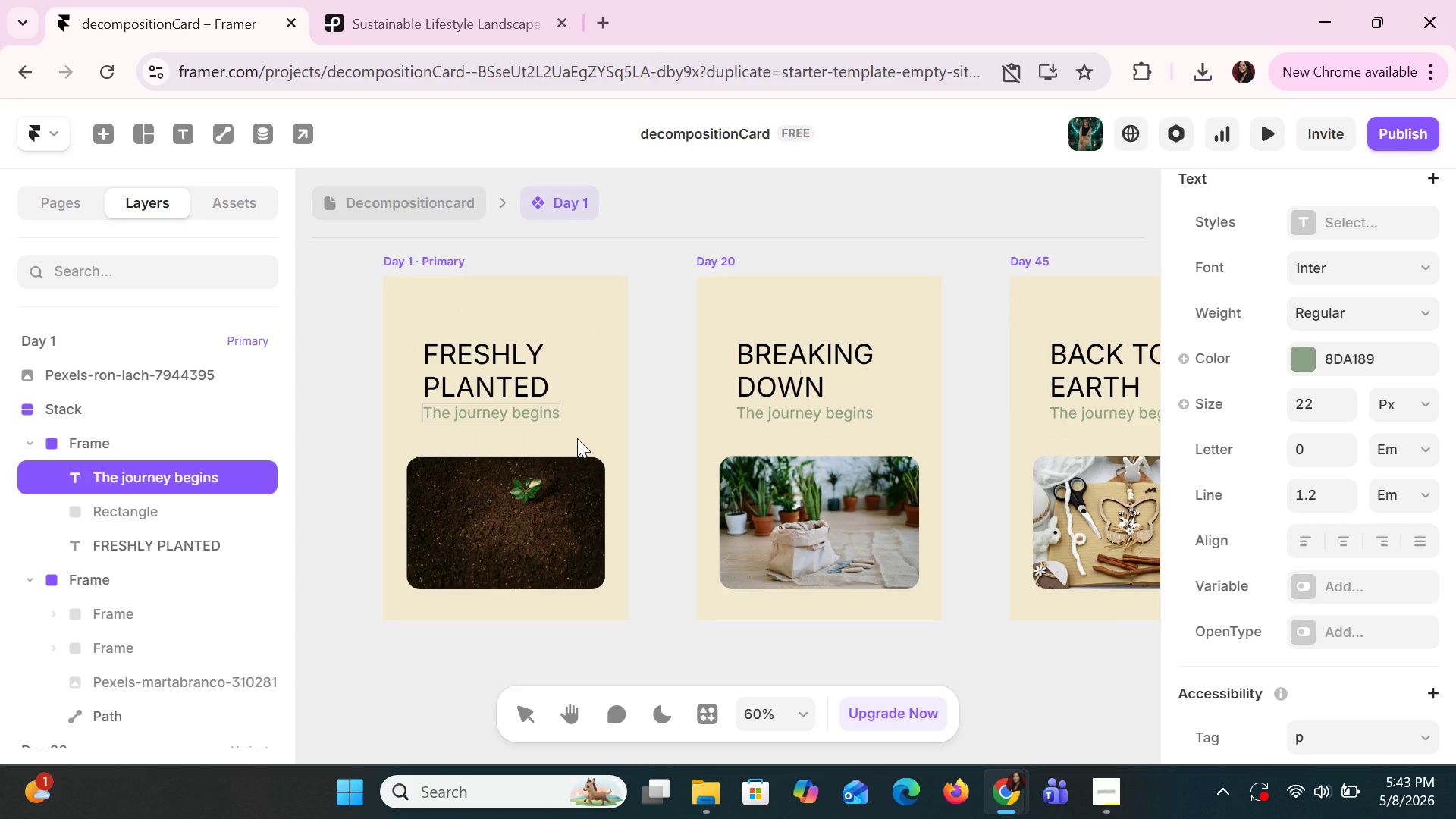 
key(Period)
 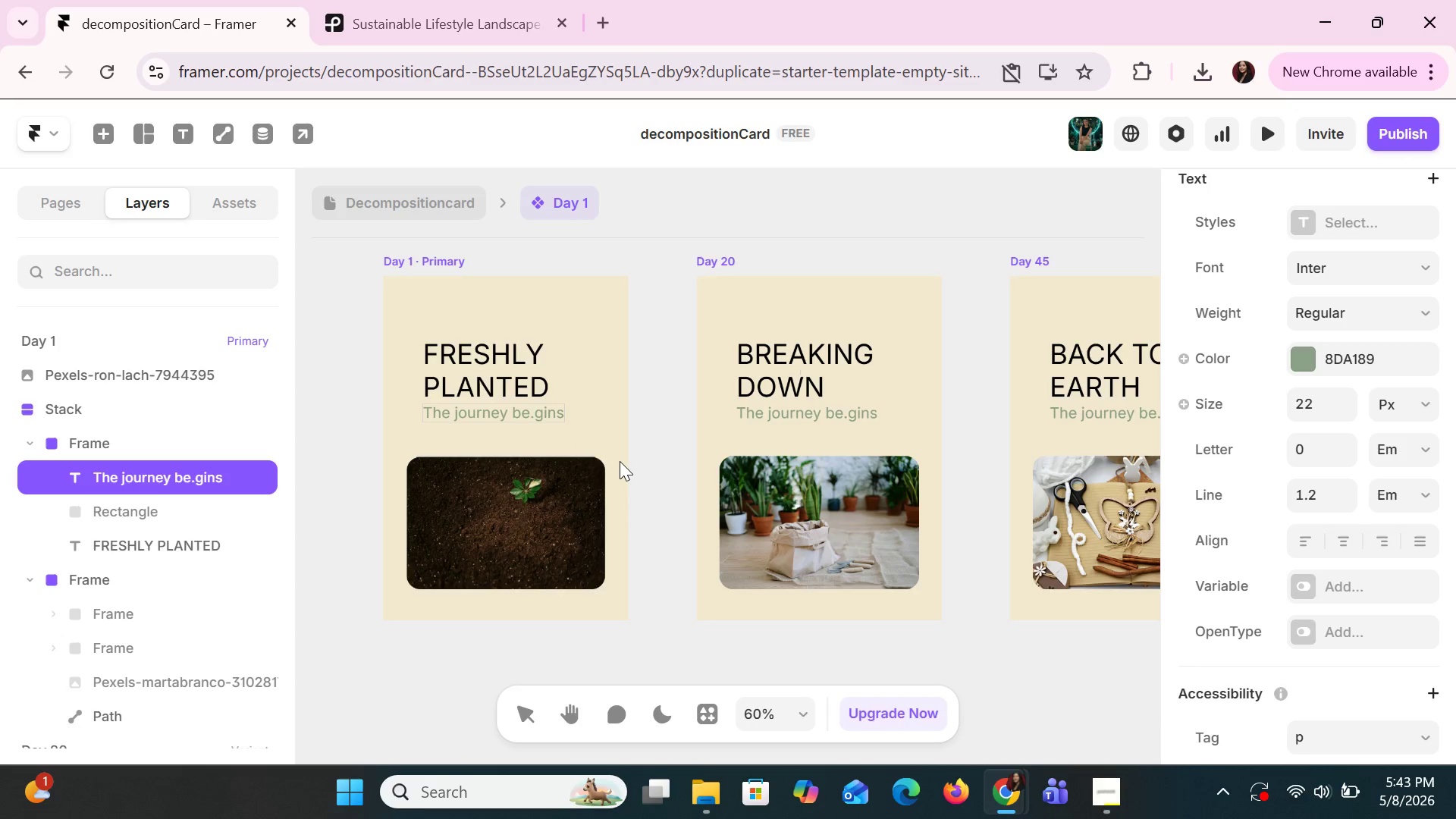 
key(Backspace)
 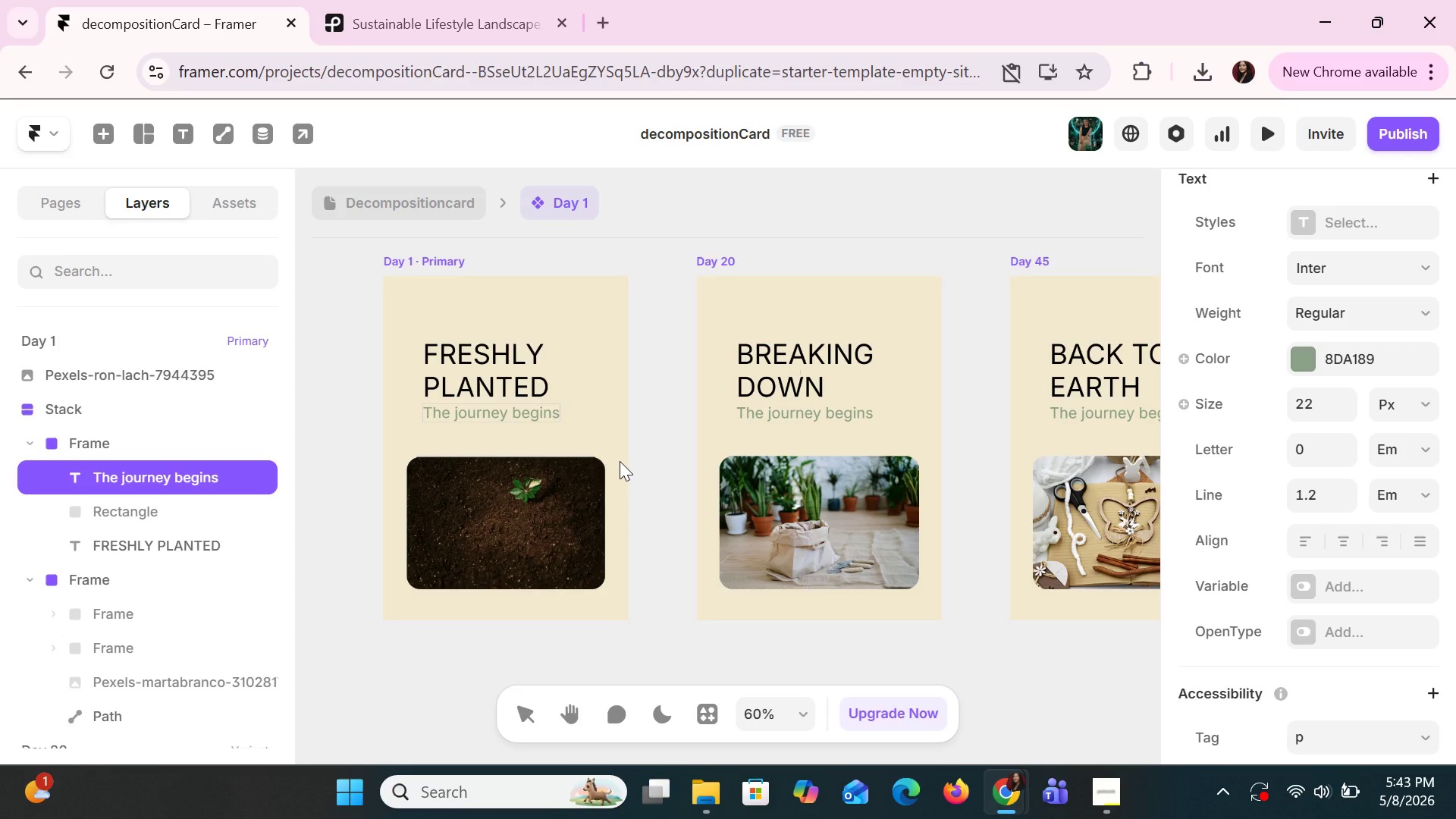 
key(ArrowRight)
 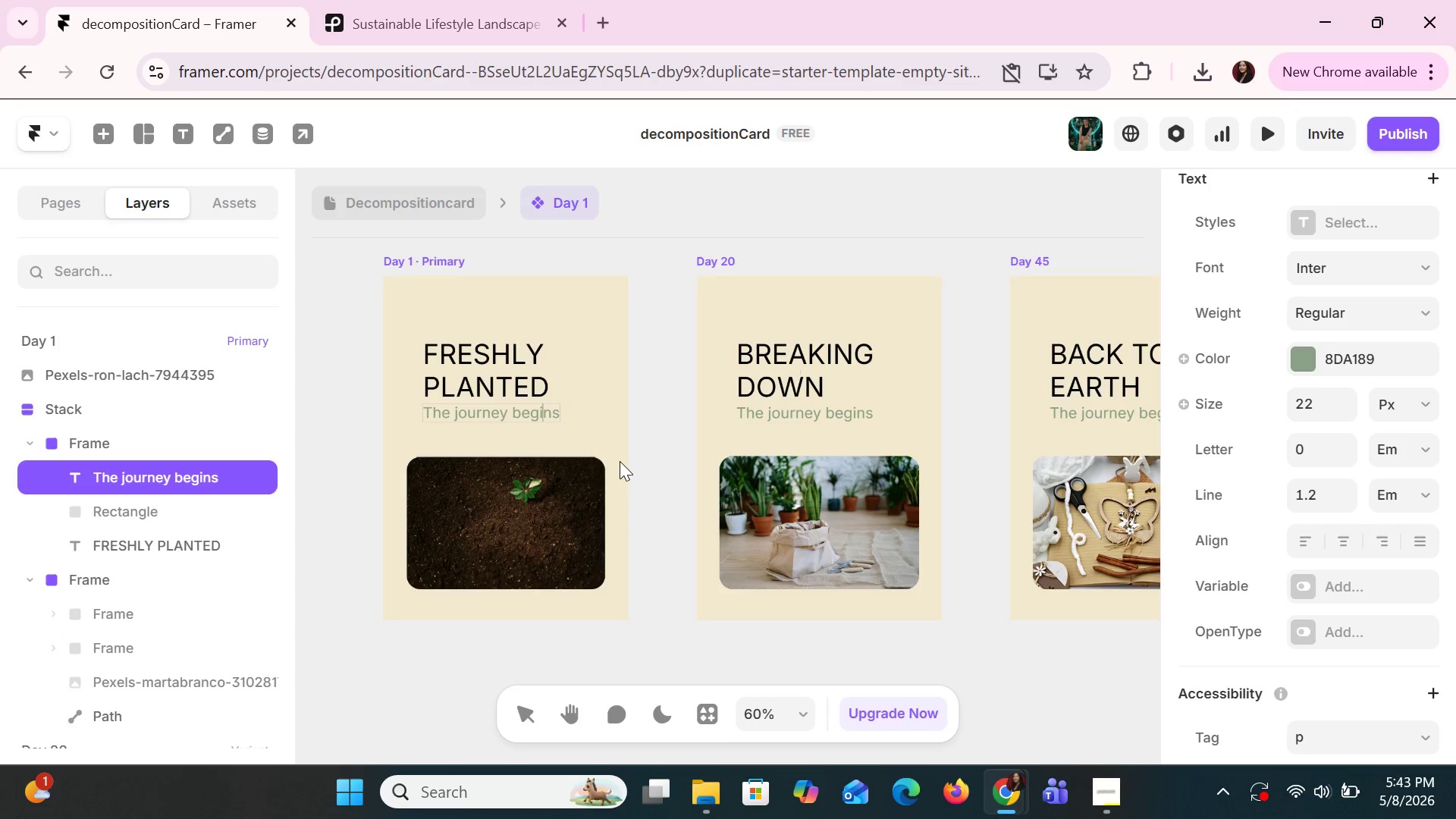 
key(ArrowRight)
 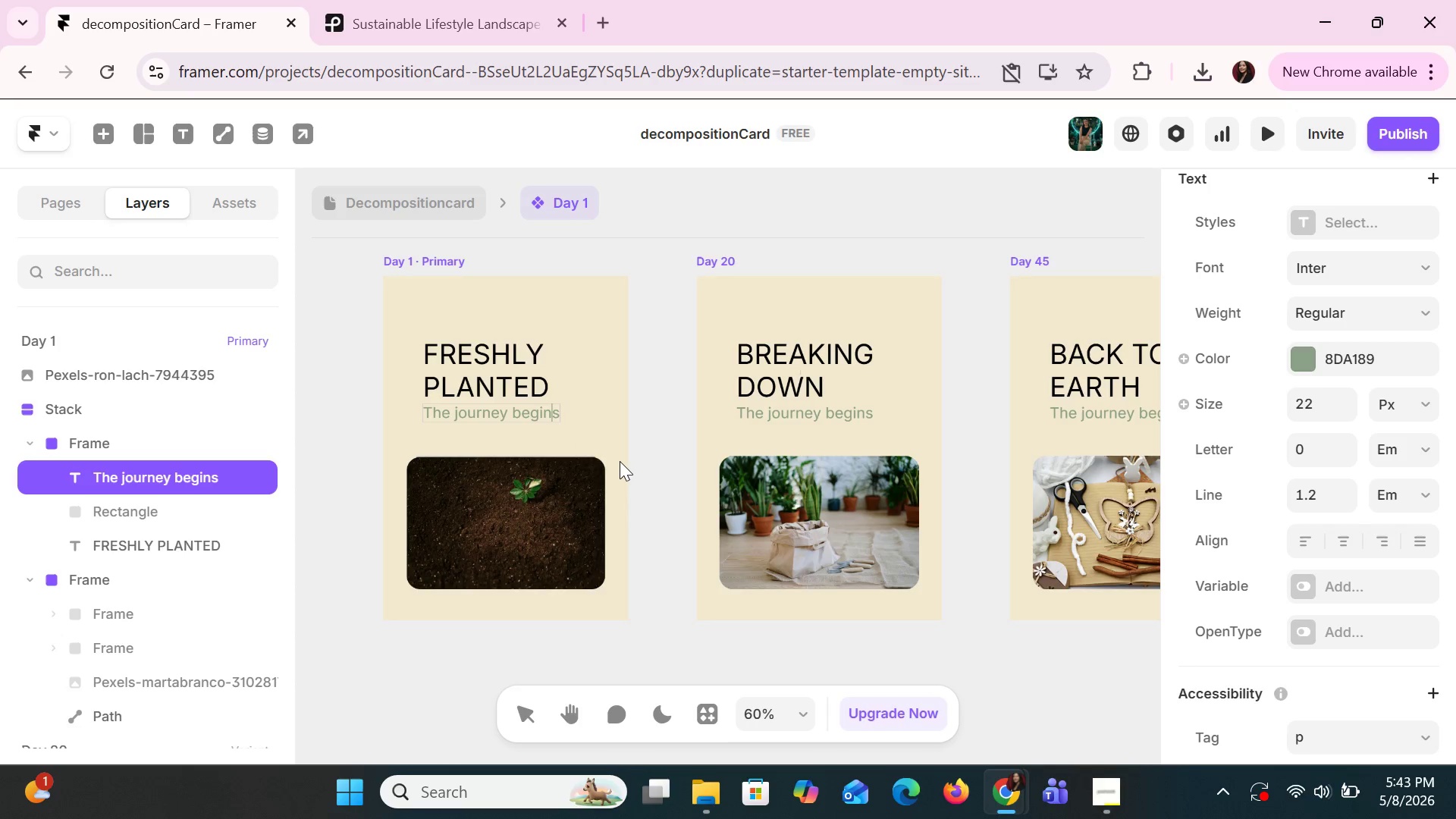 
key(ArrowRight)
 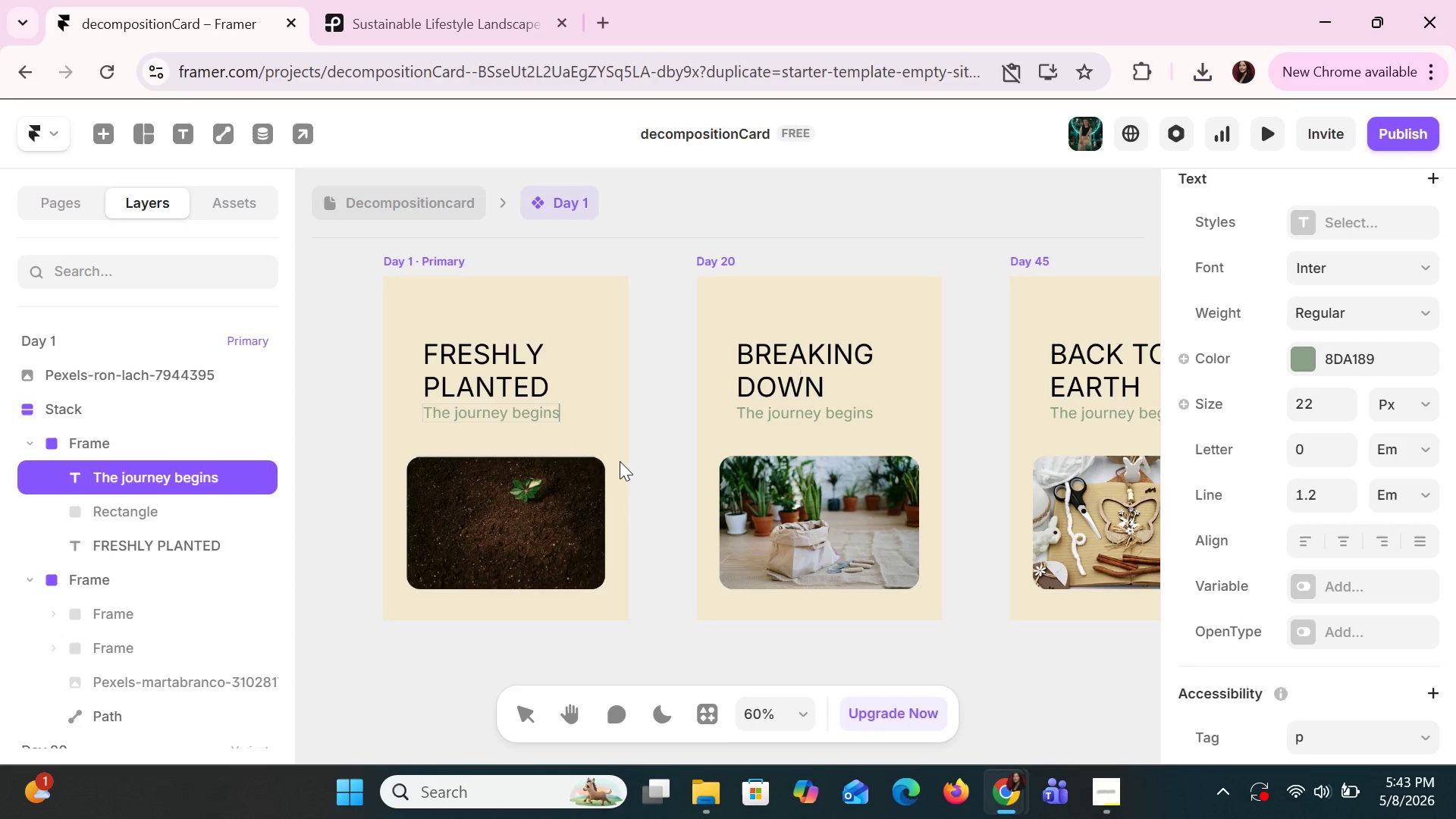 
key(ArrowRight)
 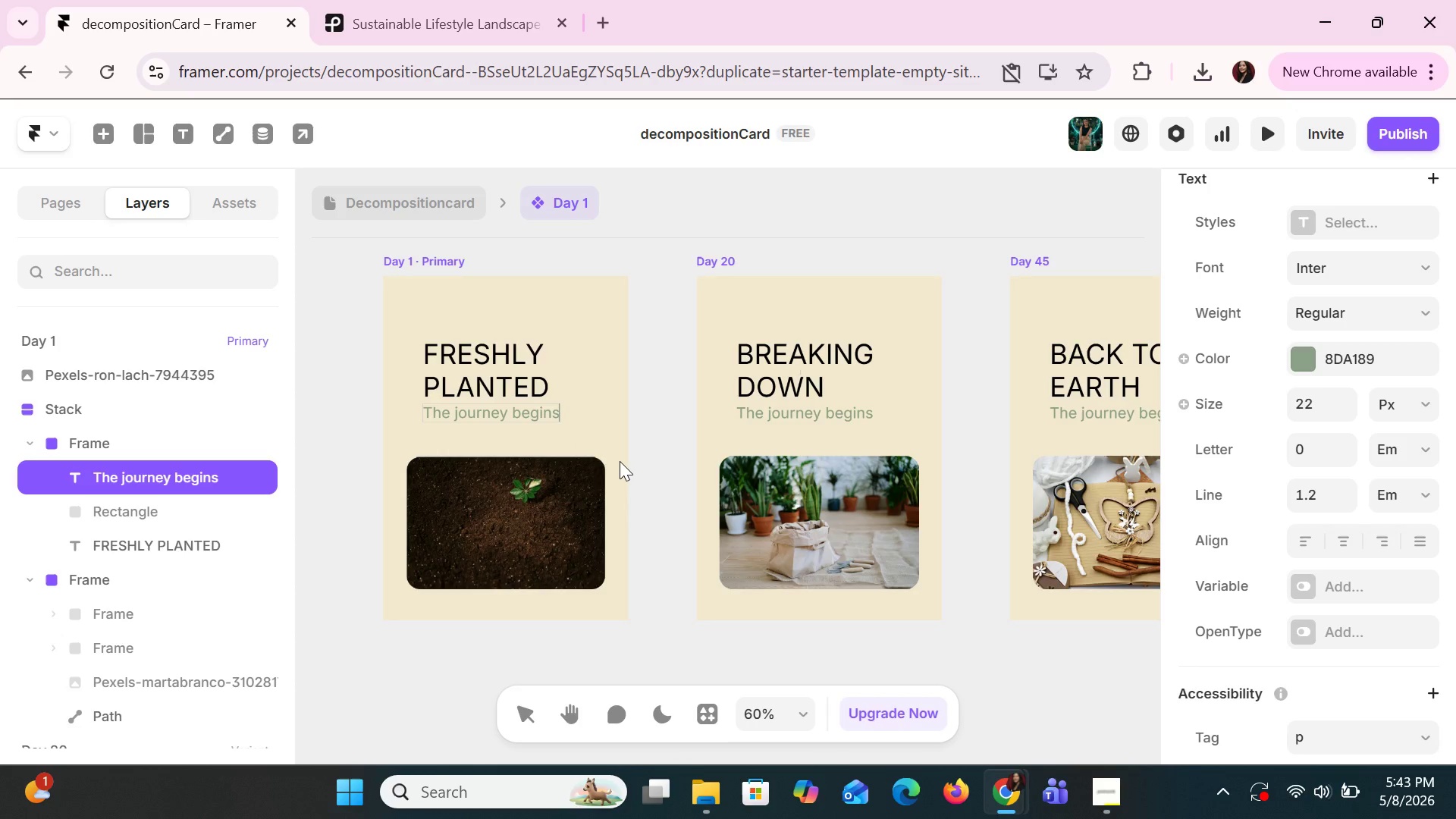 
key(ArrowRight)
 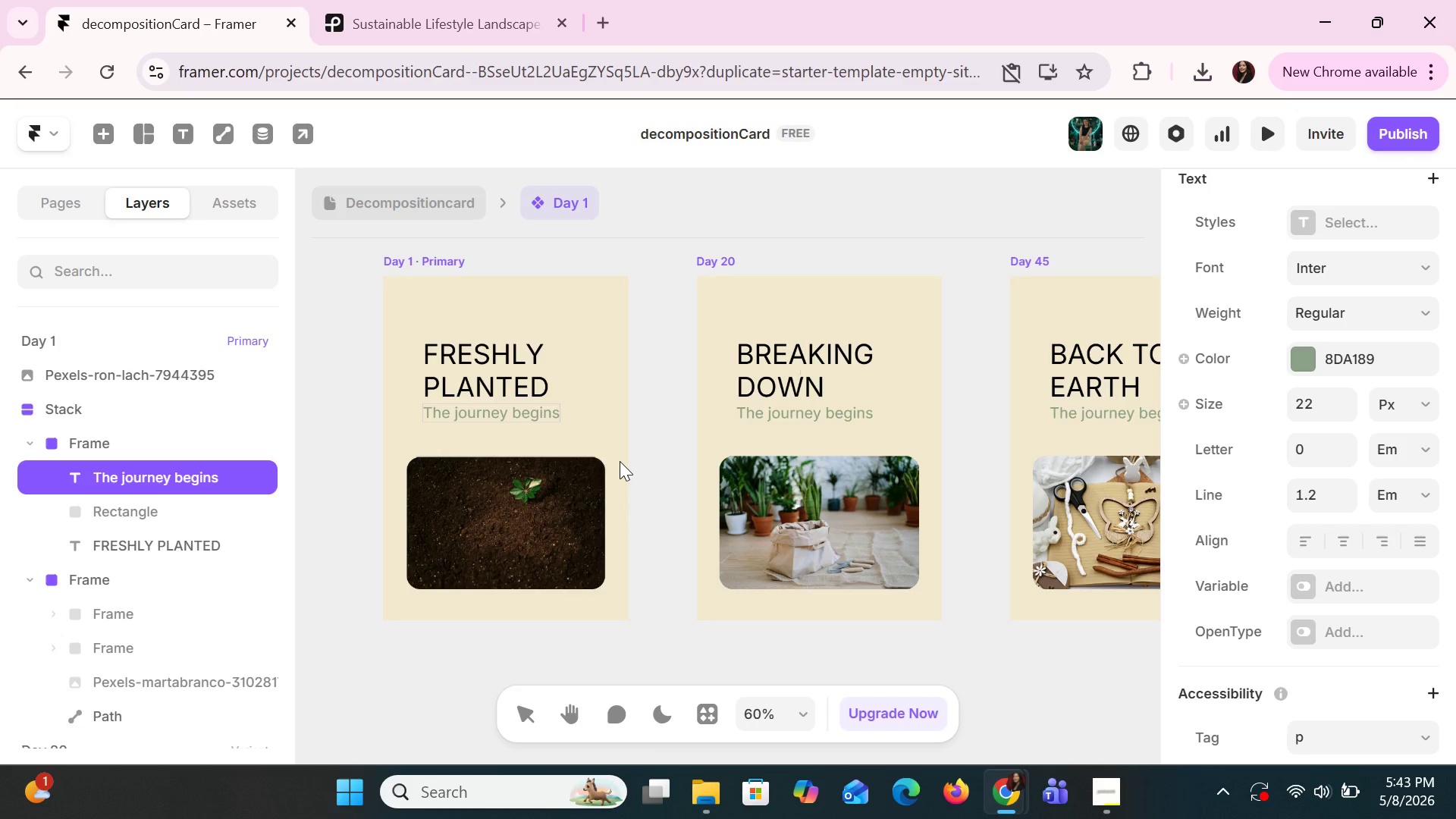 
key(Period)
 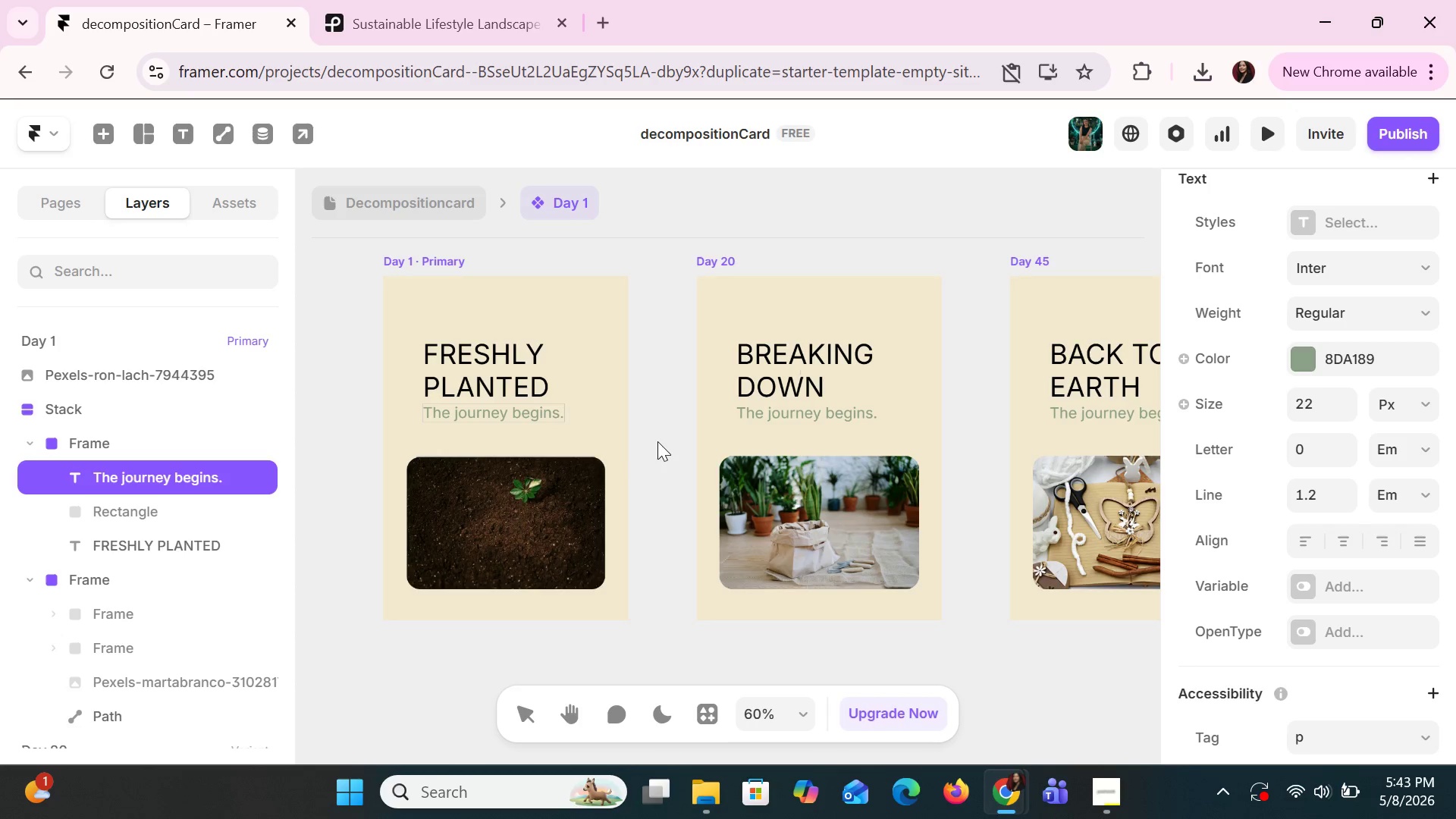 
key(Alt+AltLeft)
 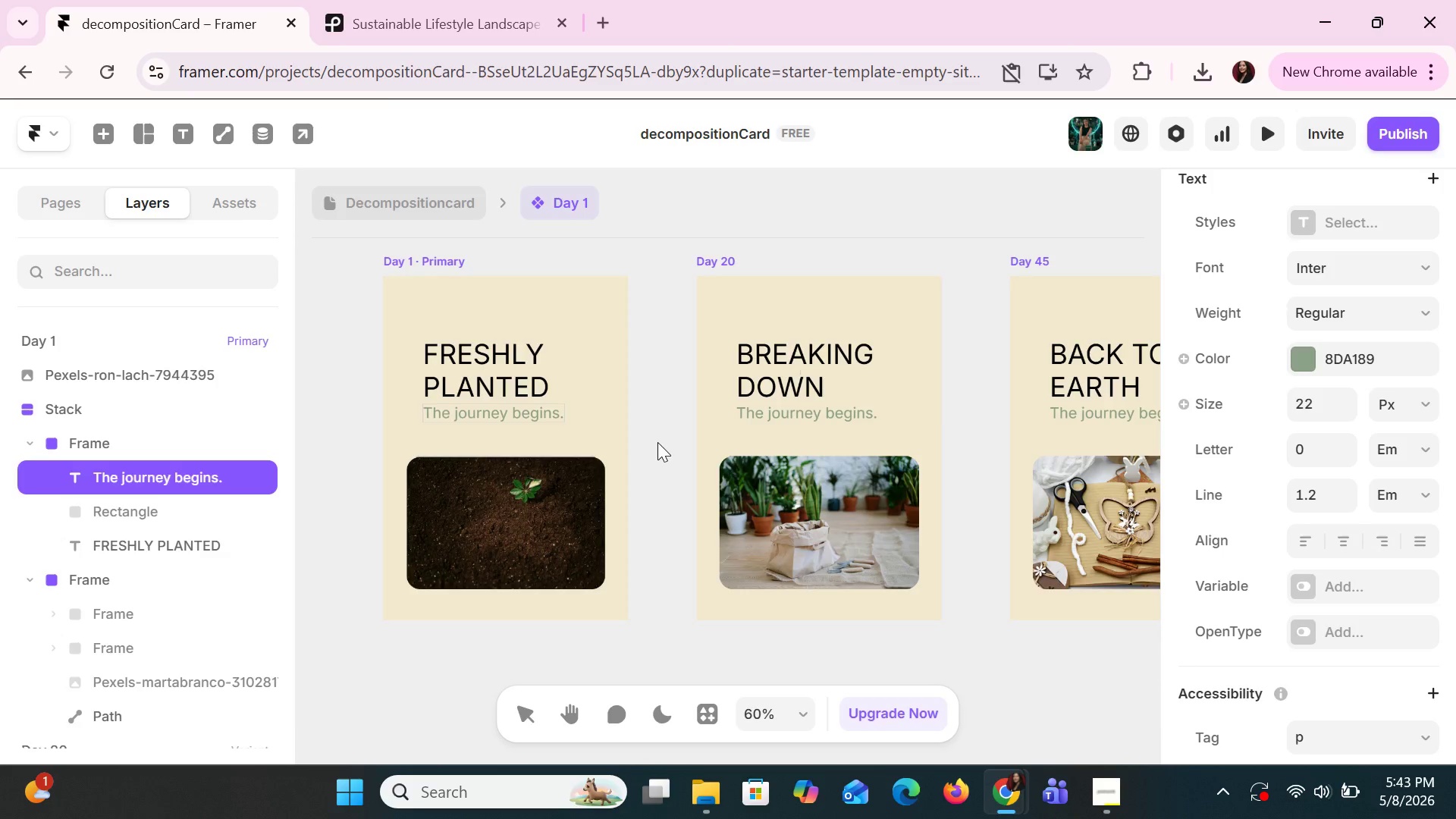 
key(Alt+Tab)